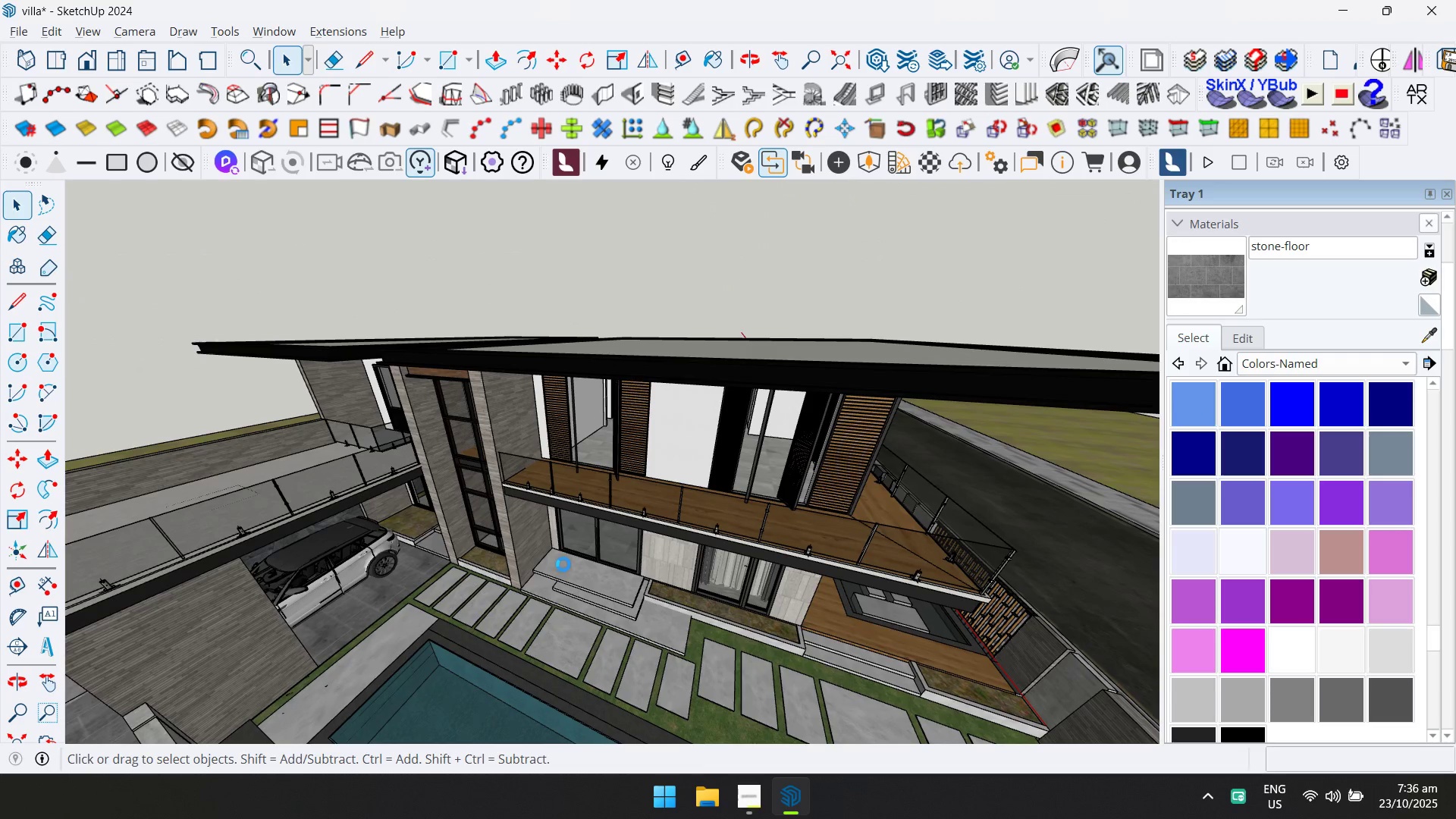 
scroll: coordinate [610, 559], scroll_direction: down, amount: 23.0
 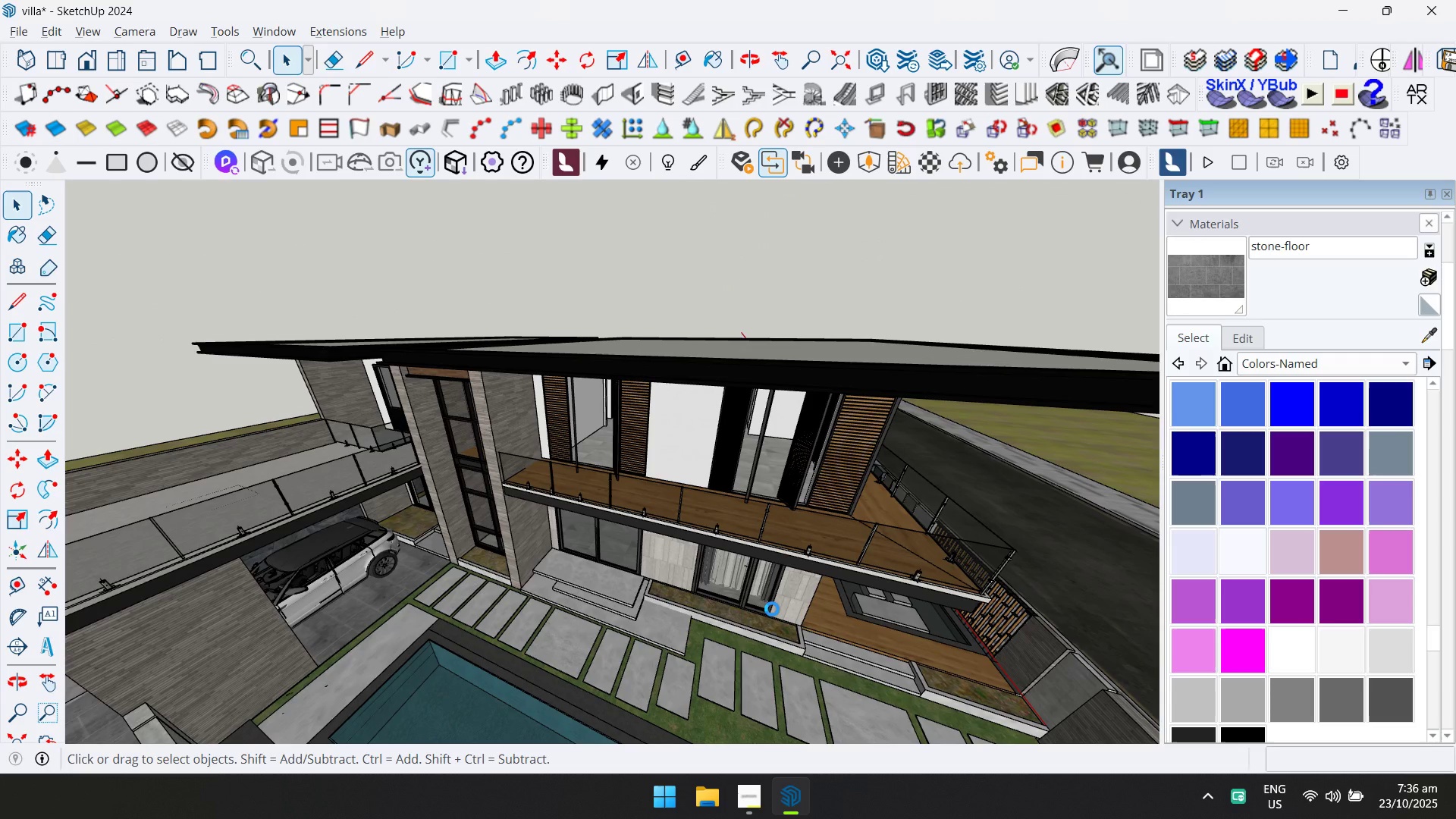 
wait(5.54)
 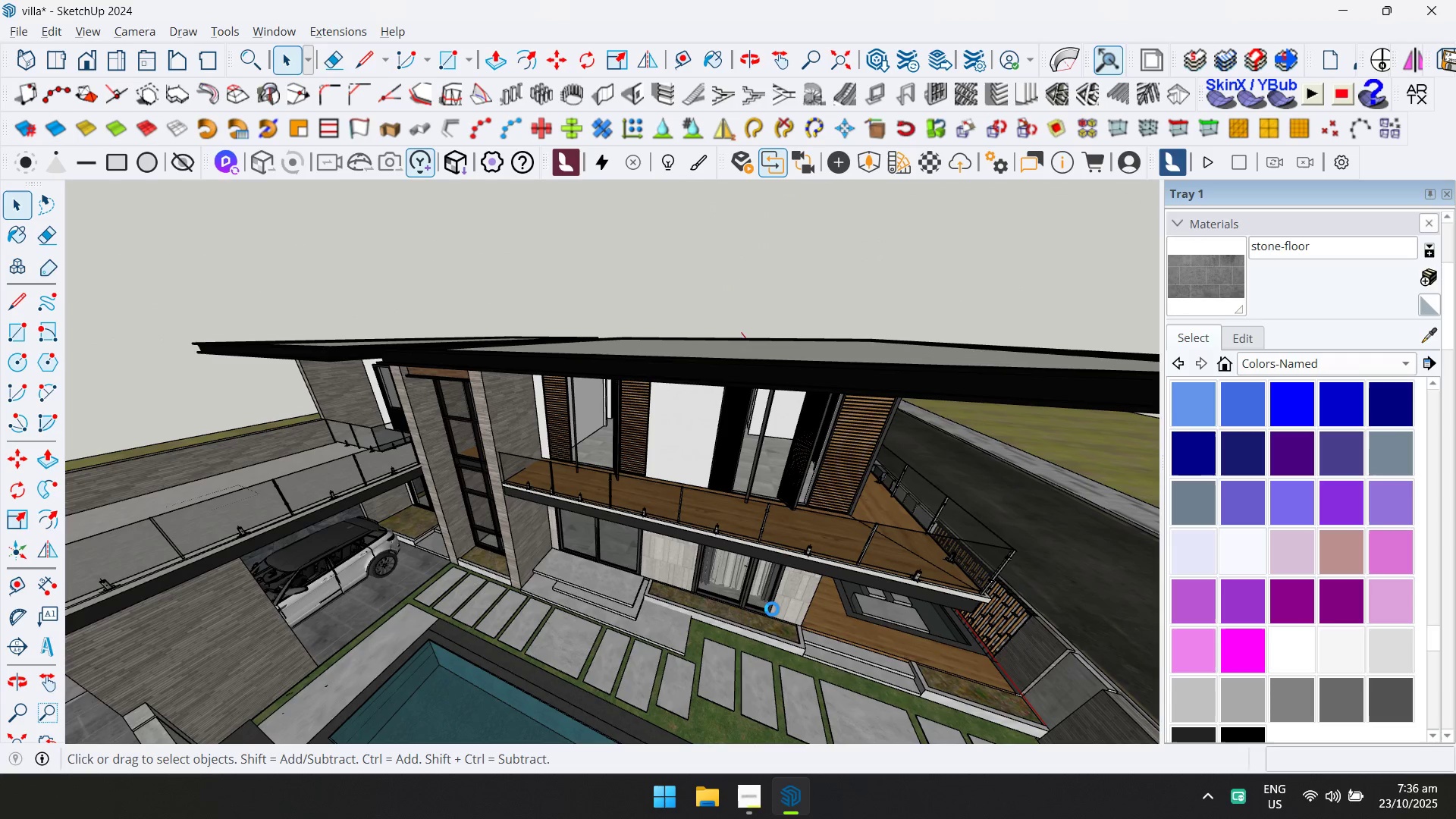 
scroll: coordinate [772, 609], scroll_direction: down, amount: 6.0
 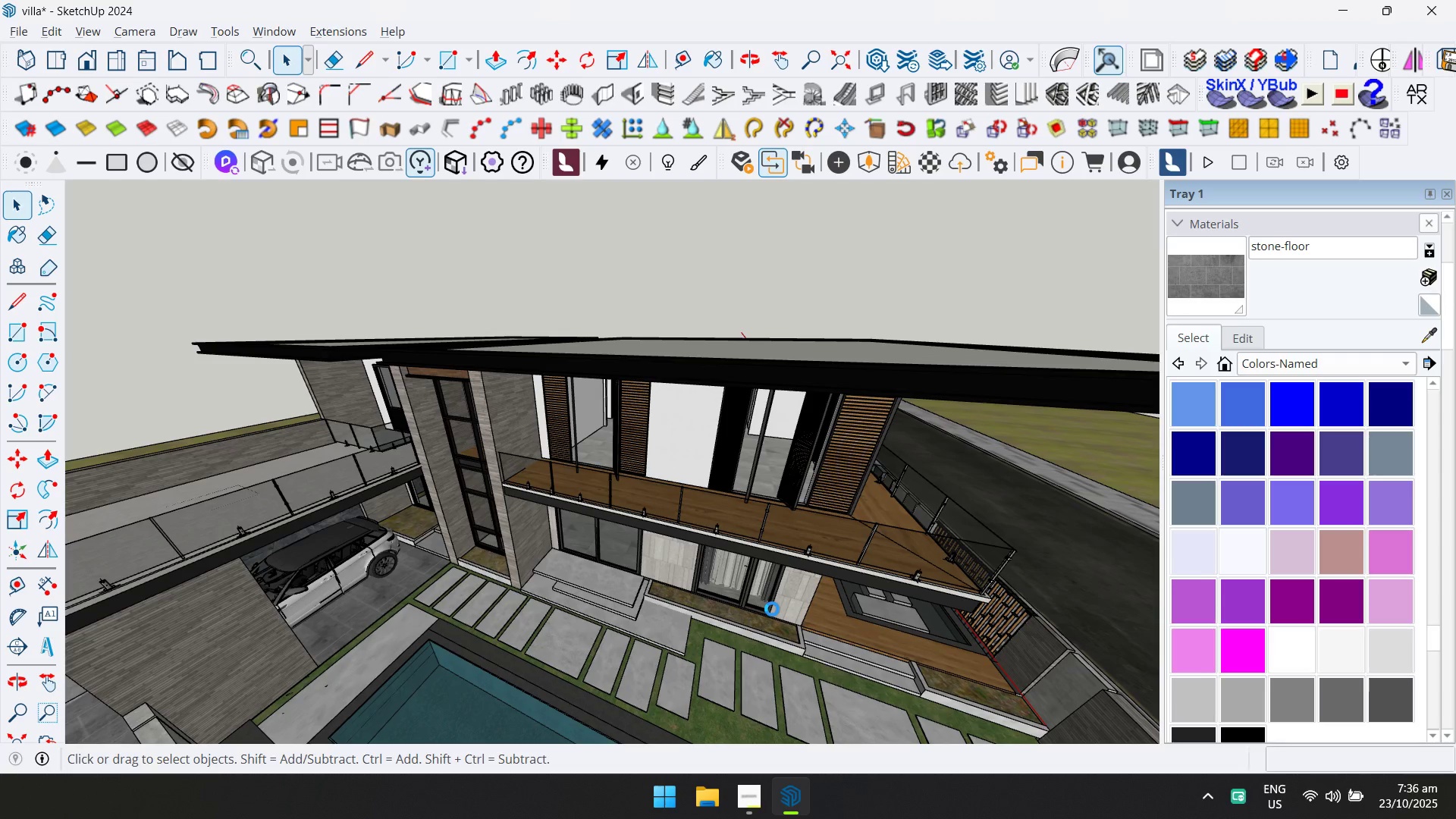 
key(Alt+AltLeft)
 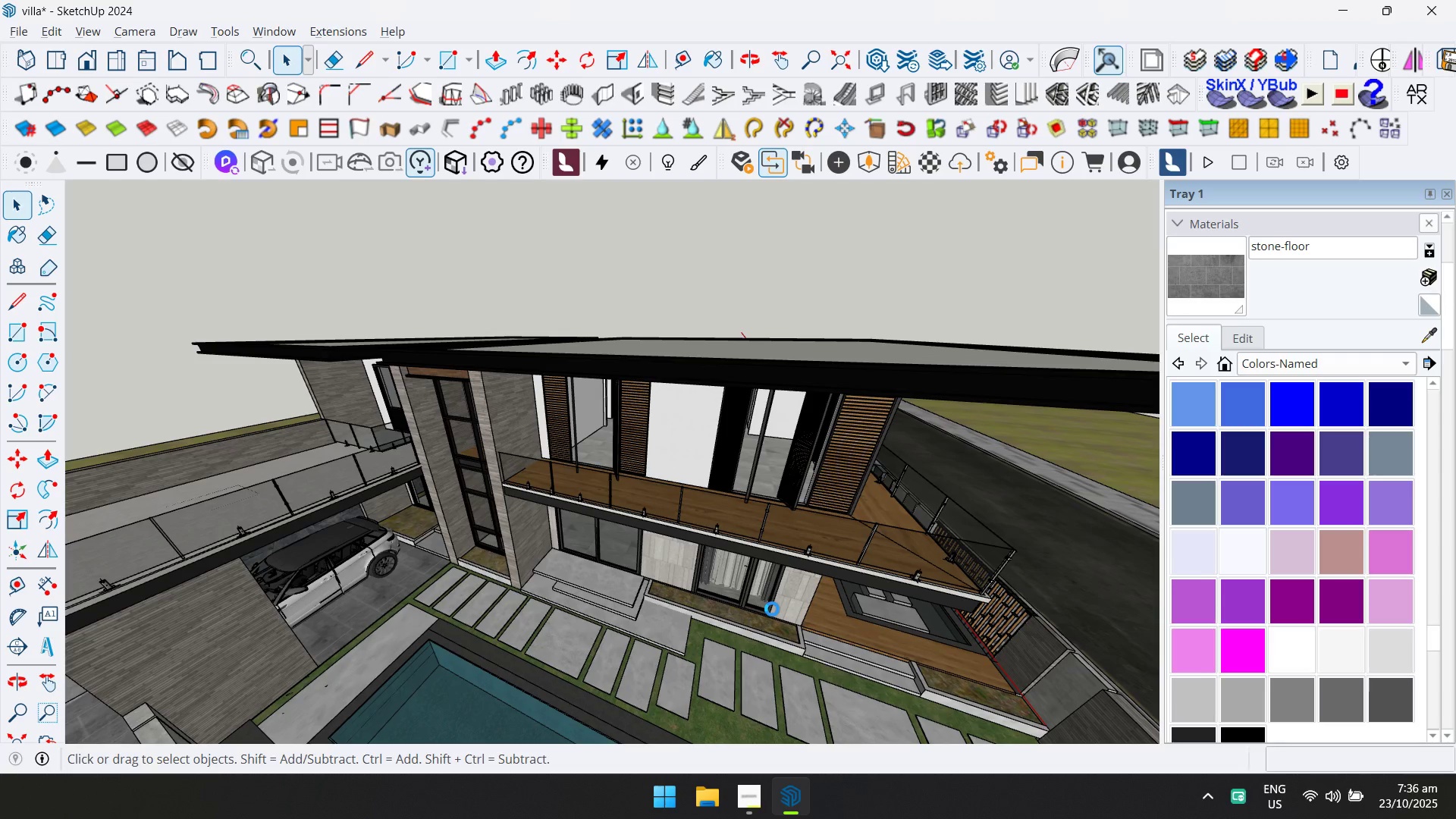 
key(Alt+Tab)